 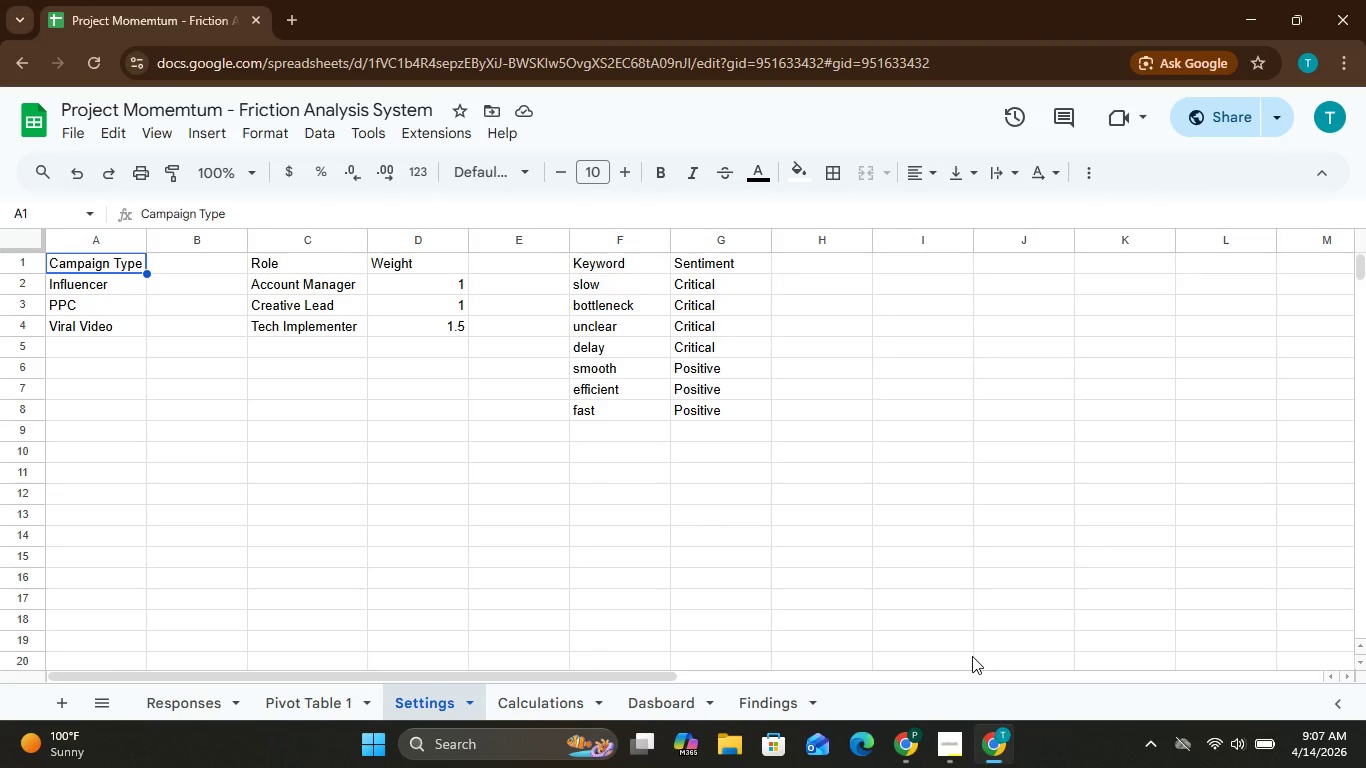 
left_click([551, 704])
 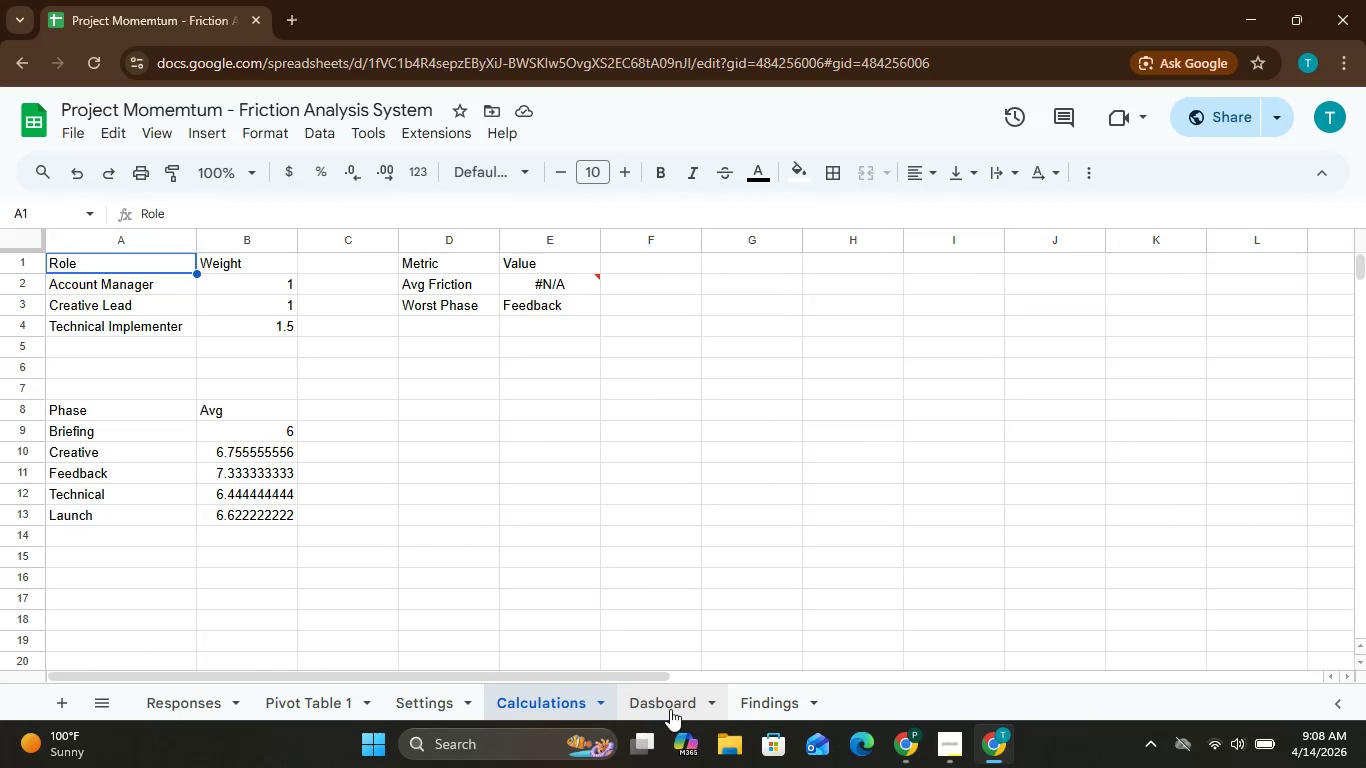 
left_click([670, 709])
 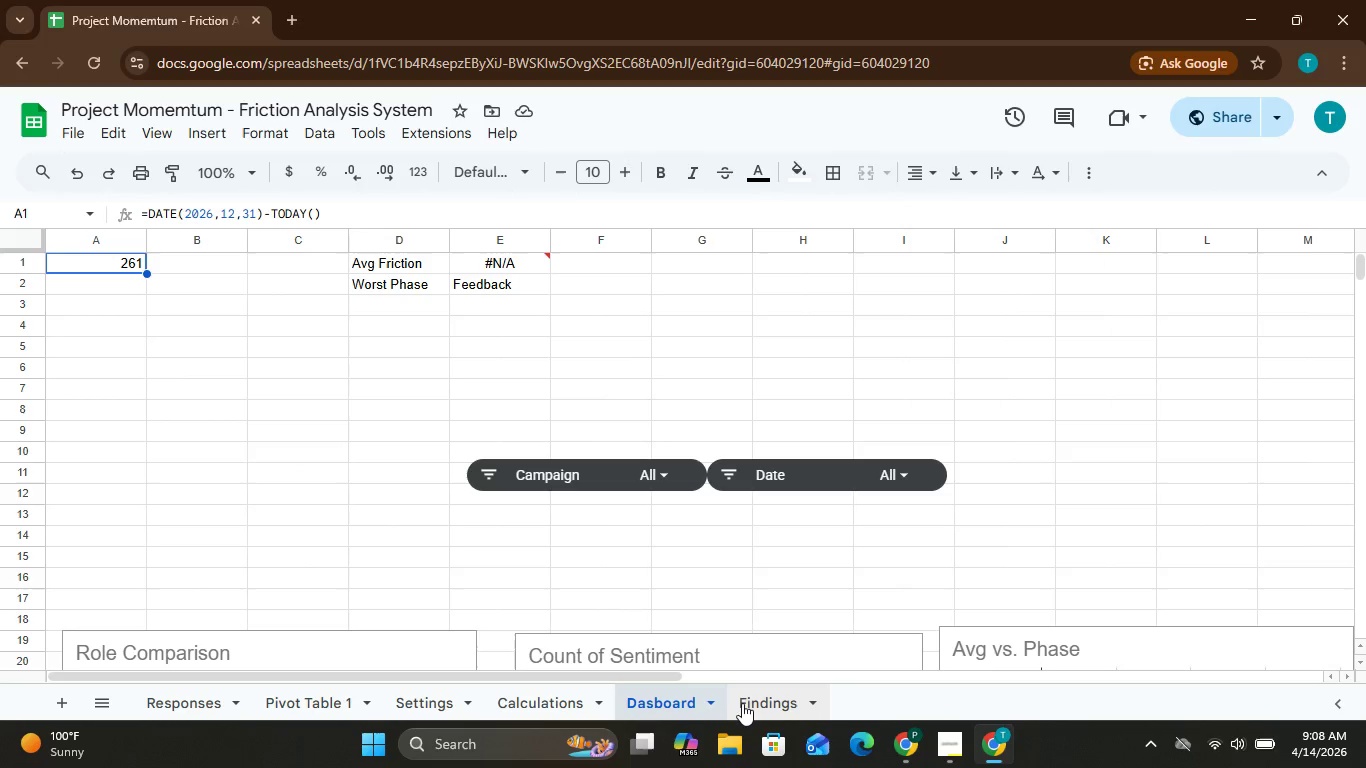 
left_click([746, 703])
 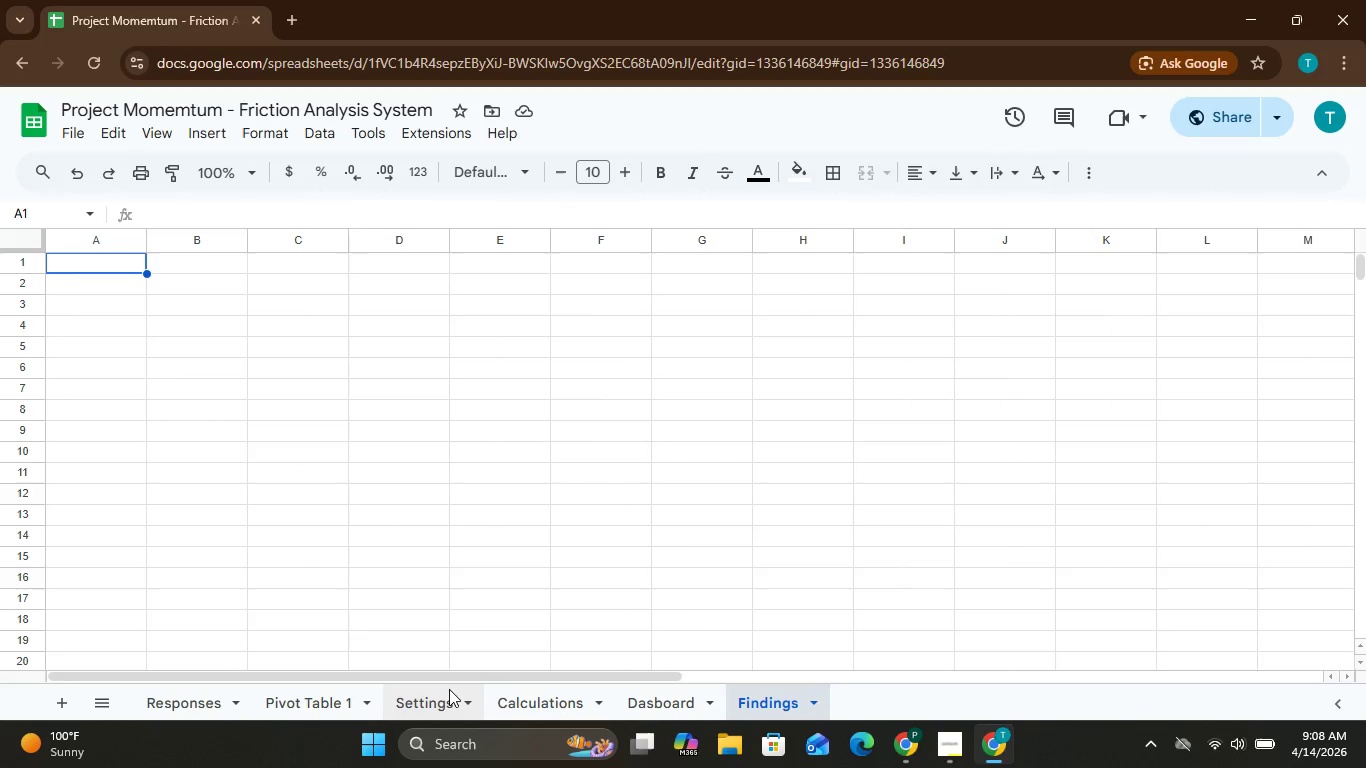 
left_click([449, 687])
 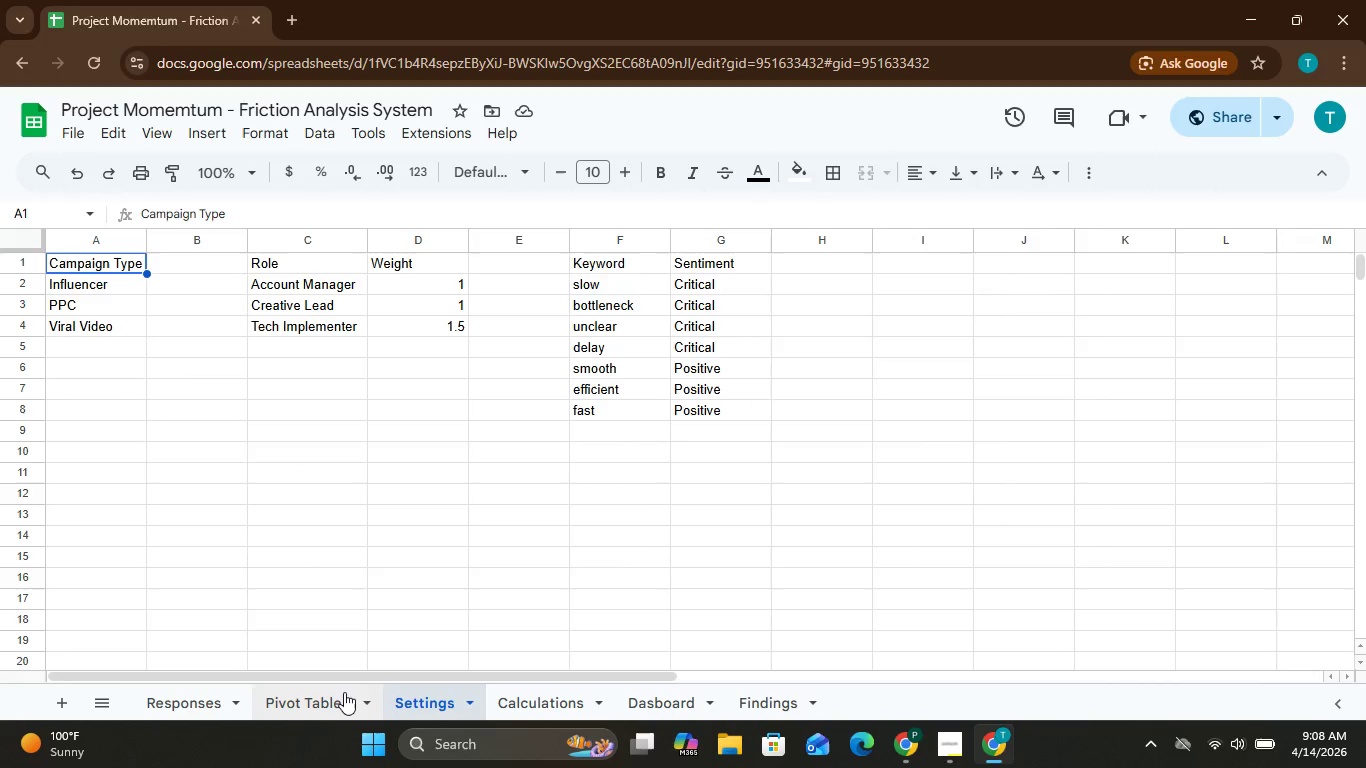 
left_click([342, 693])
 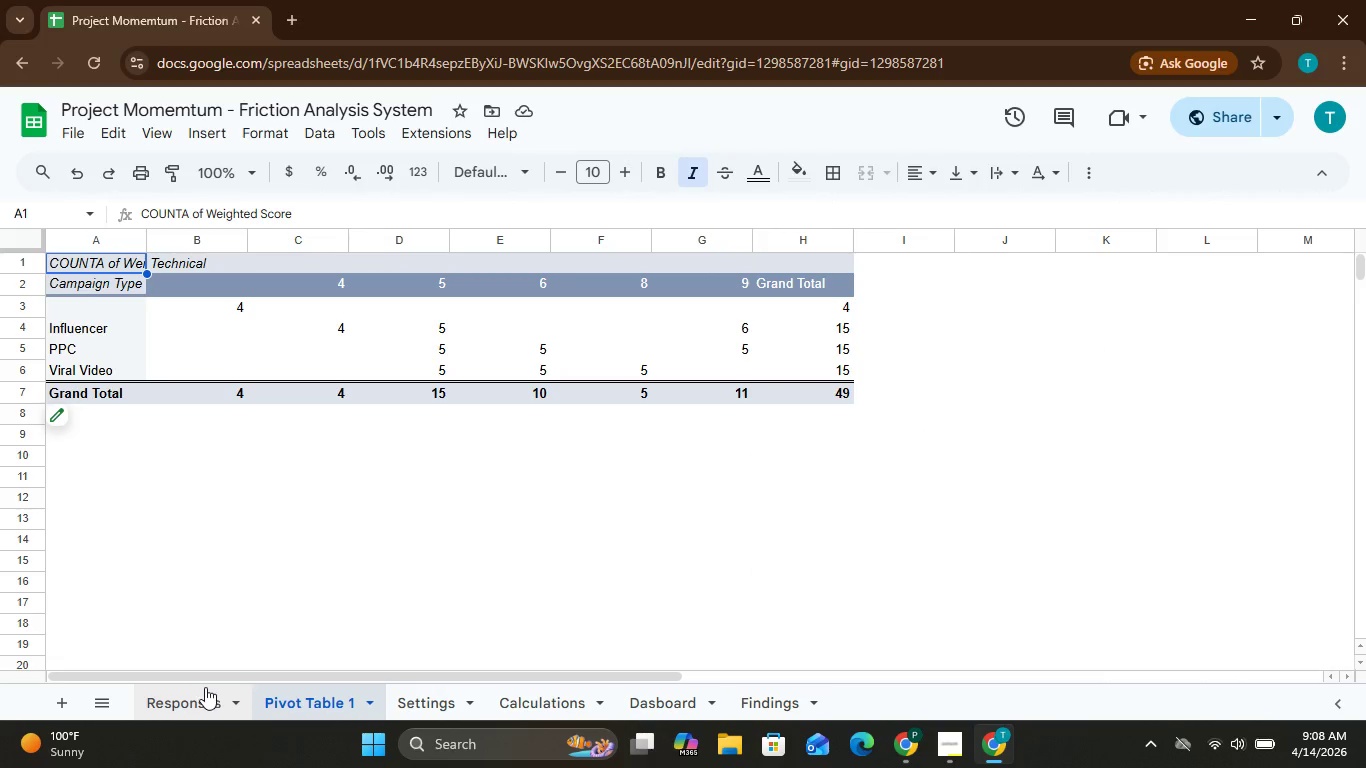 
left_click([205, 687])
 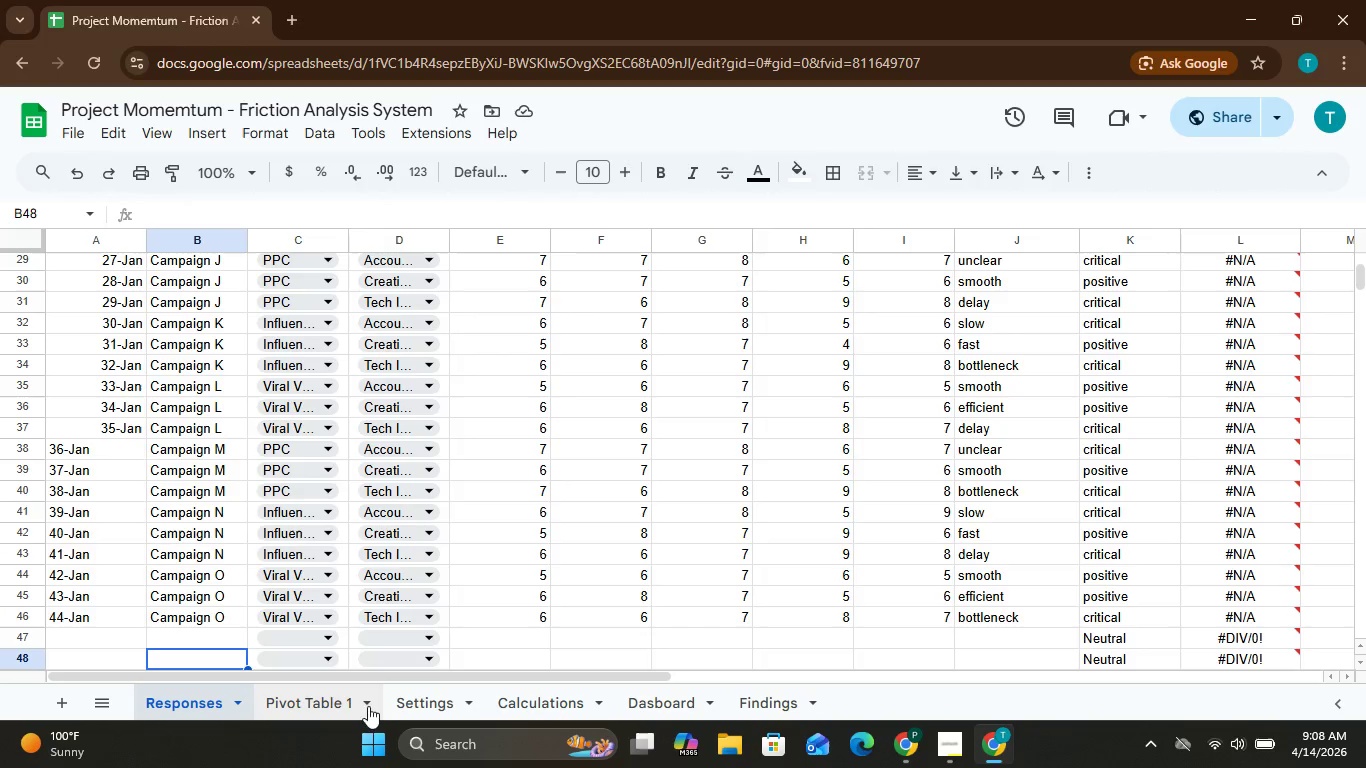 
left_click([336, 697])
 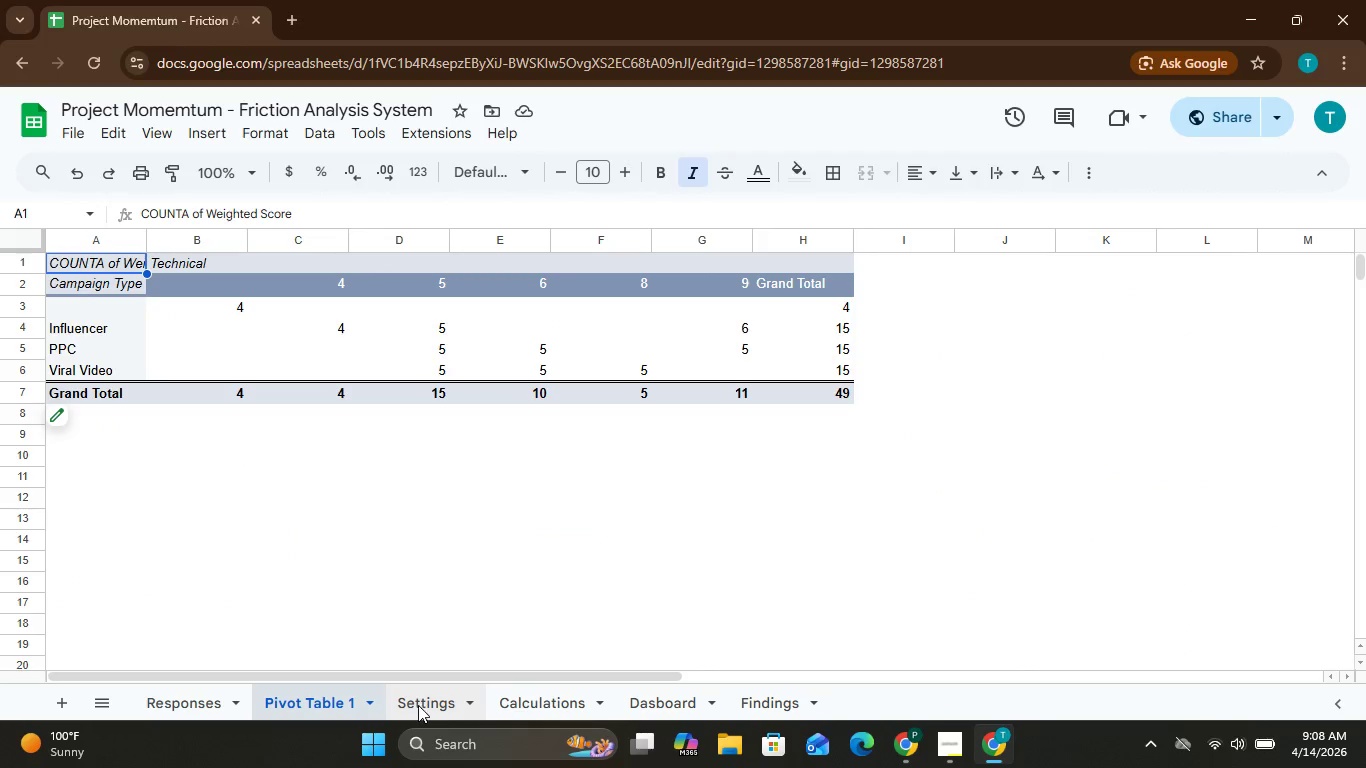 
left_click([420, 706])
 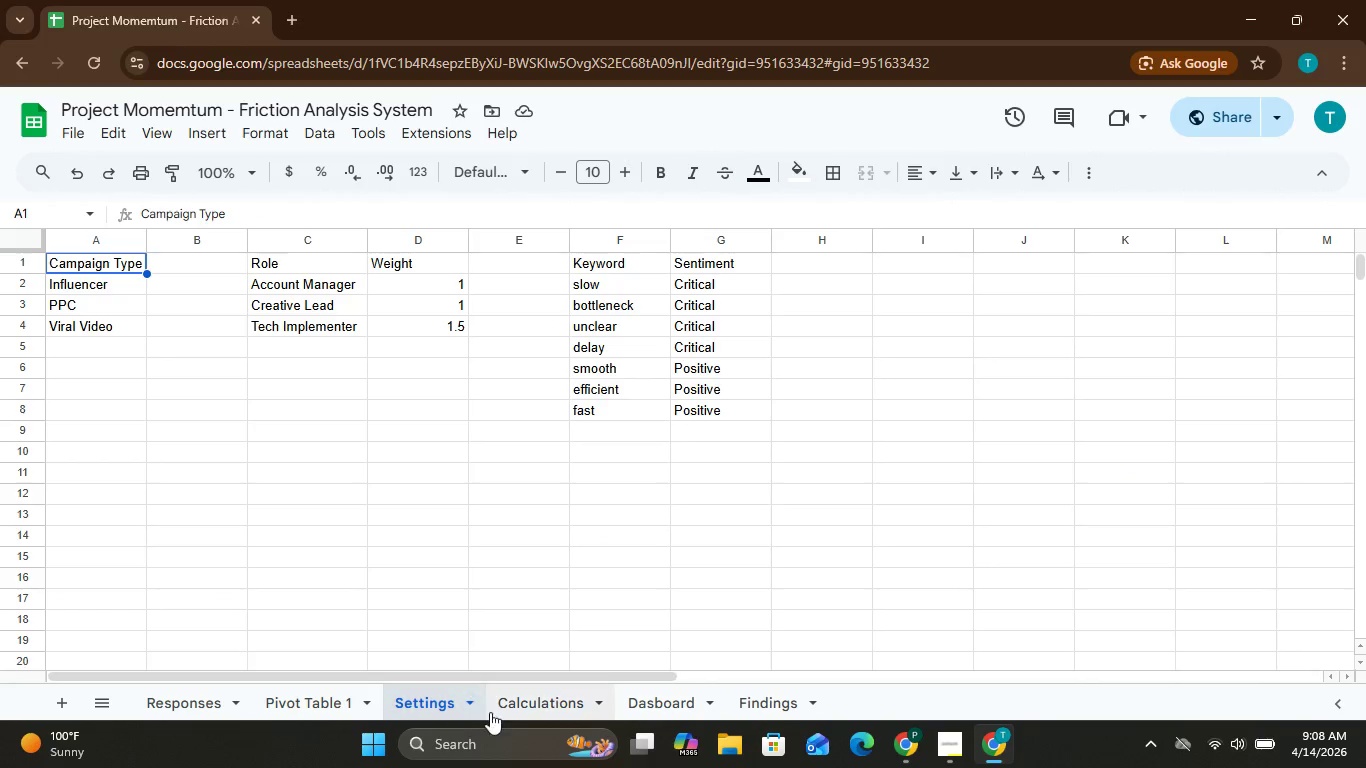 
left_click([495, 712])
 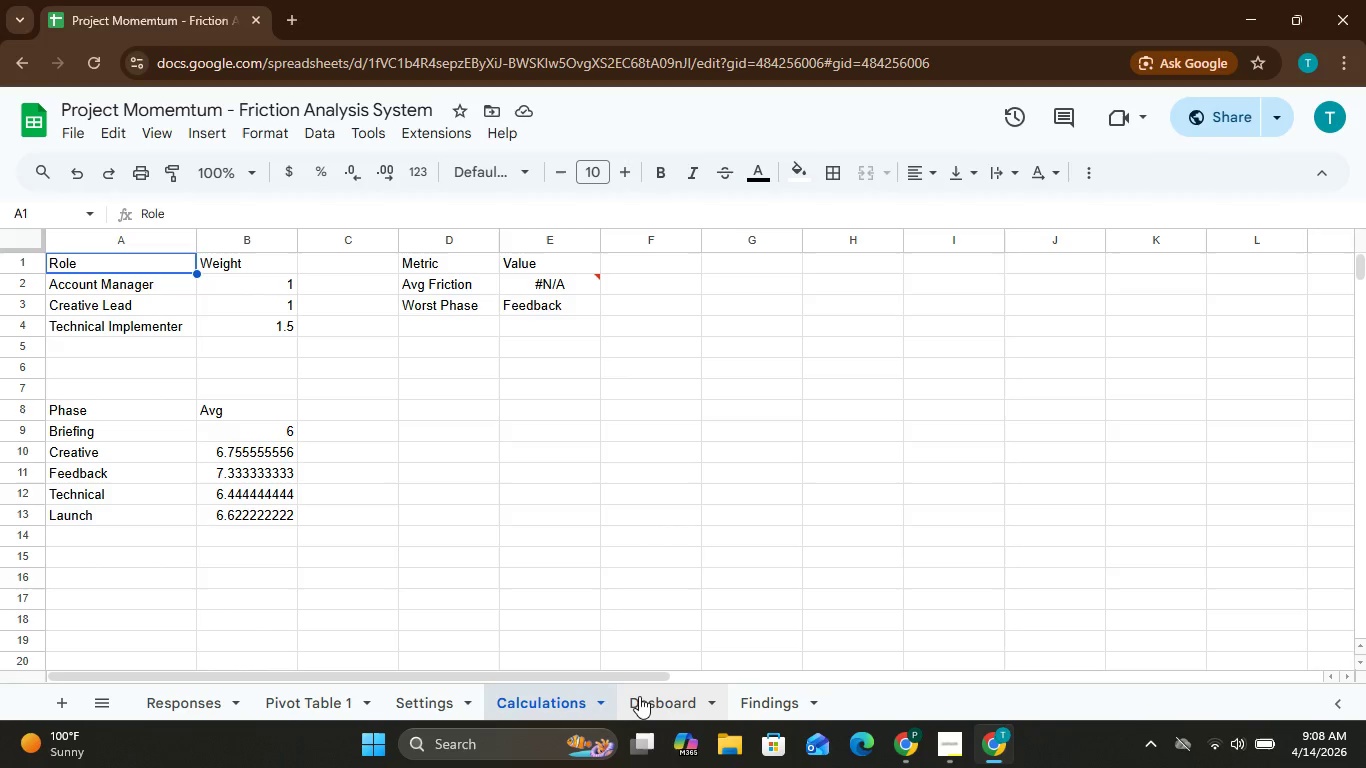 
left_click([643, 695])
 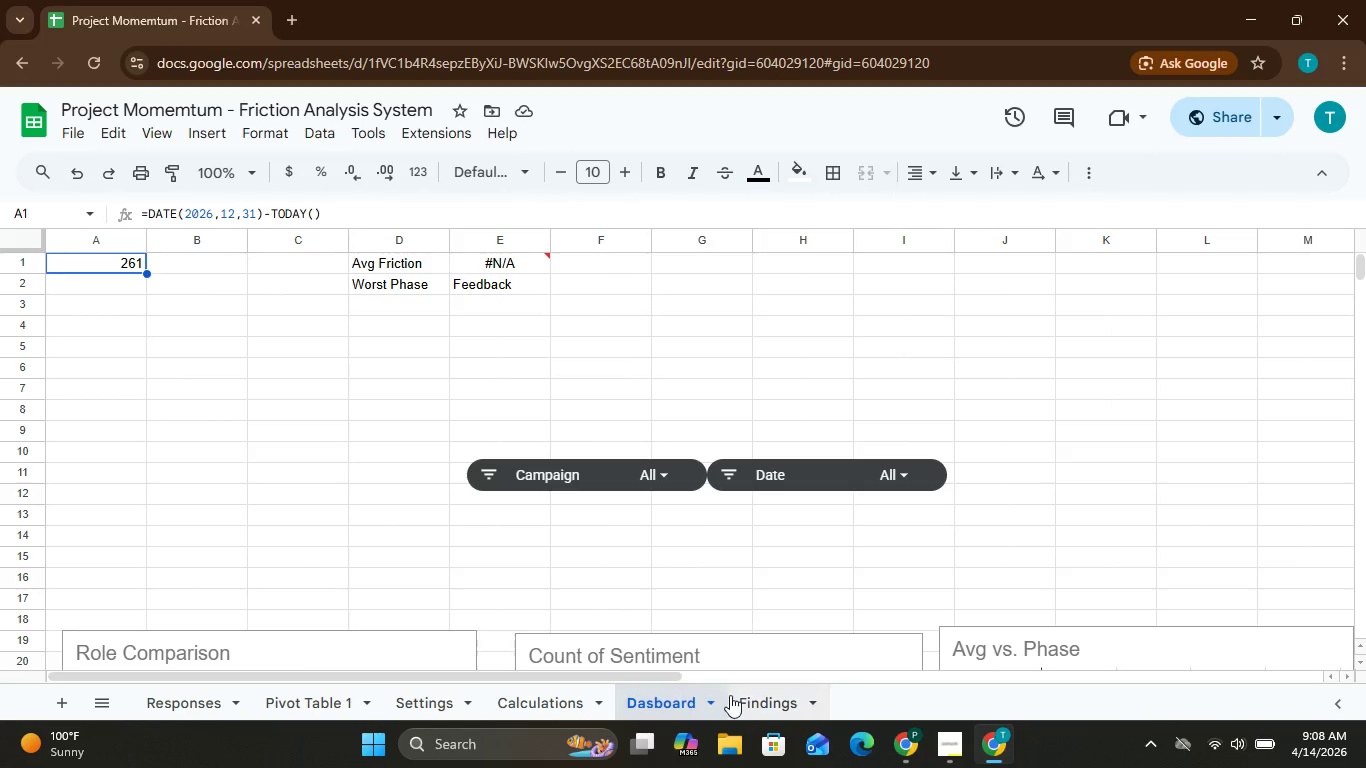 
left_click([750, 694])
 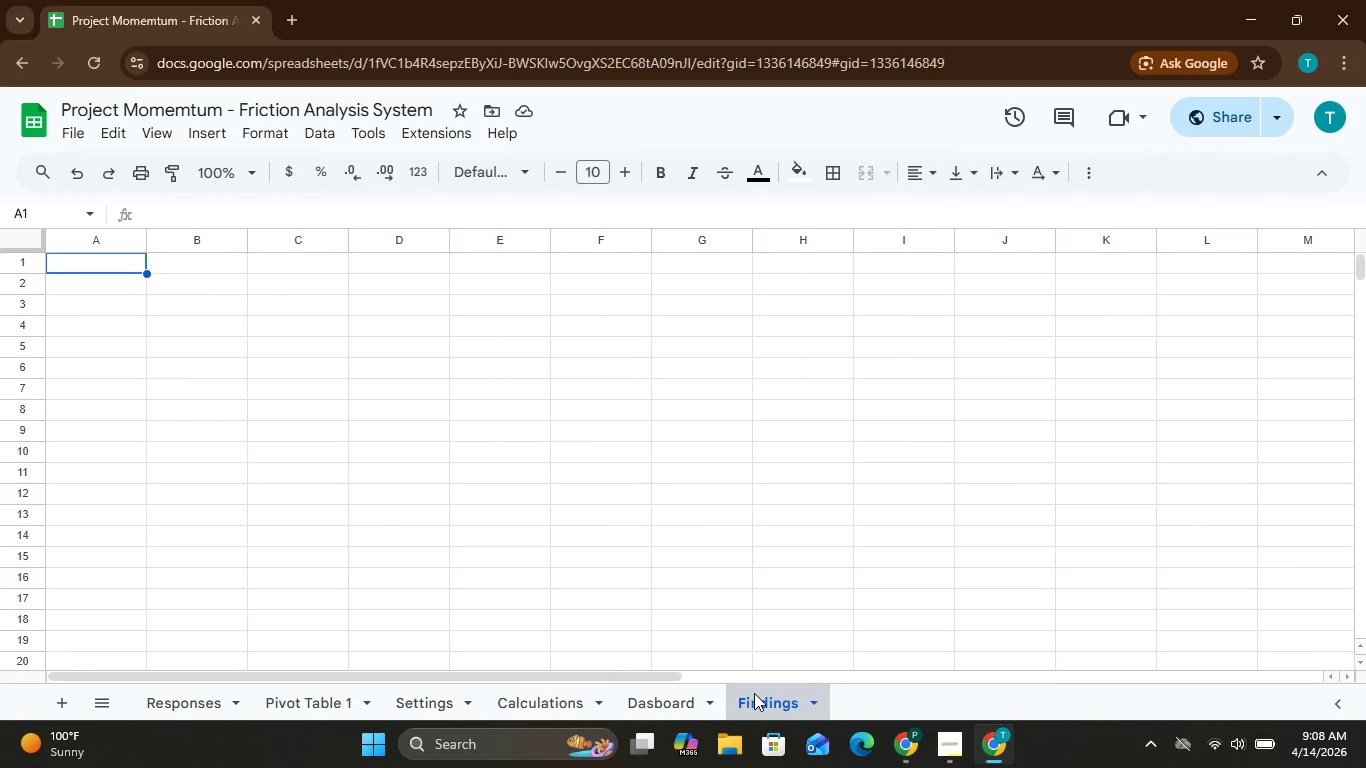 
hold_key(key=ArrowDown, duration=0.52)
 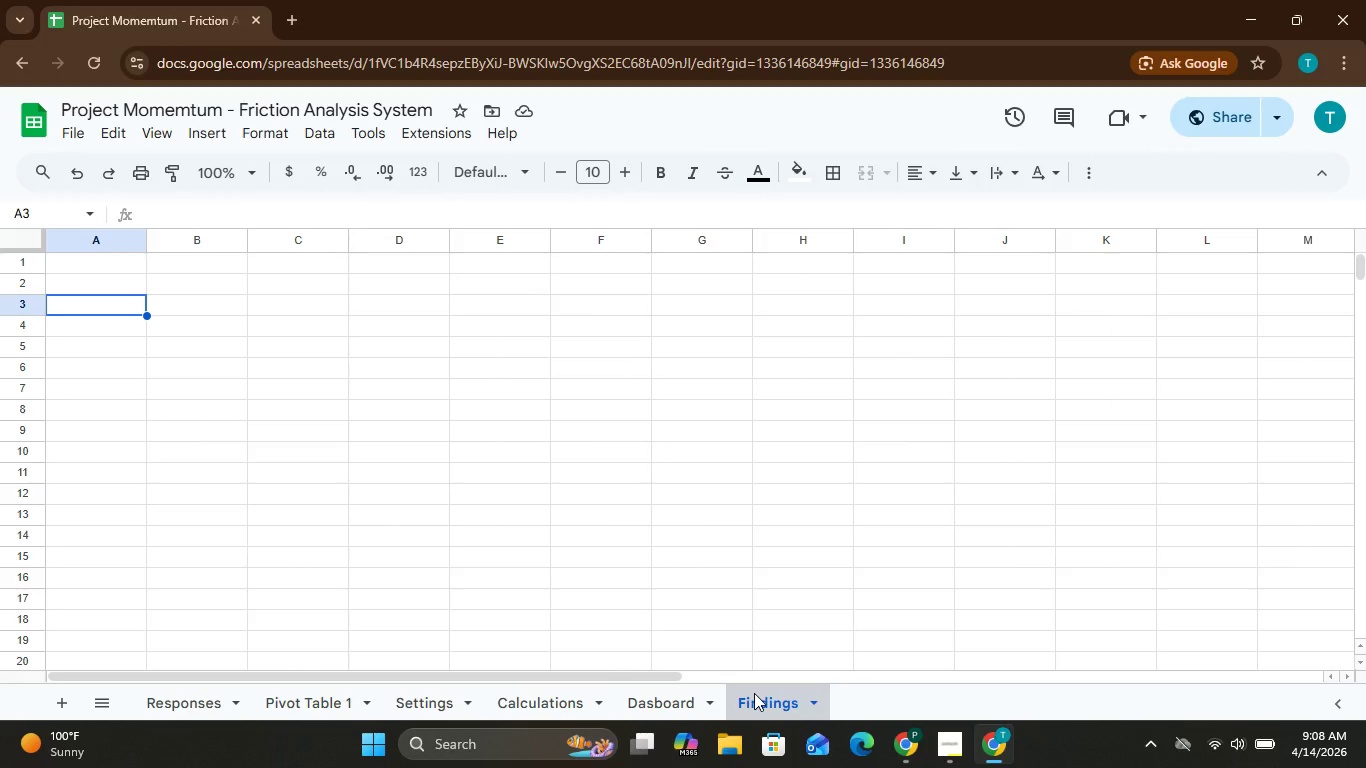 
hold_key(key=ArrowUp, duration=0.67)
 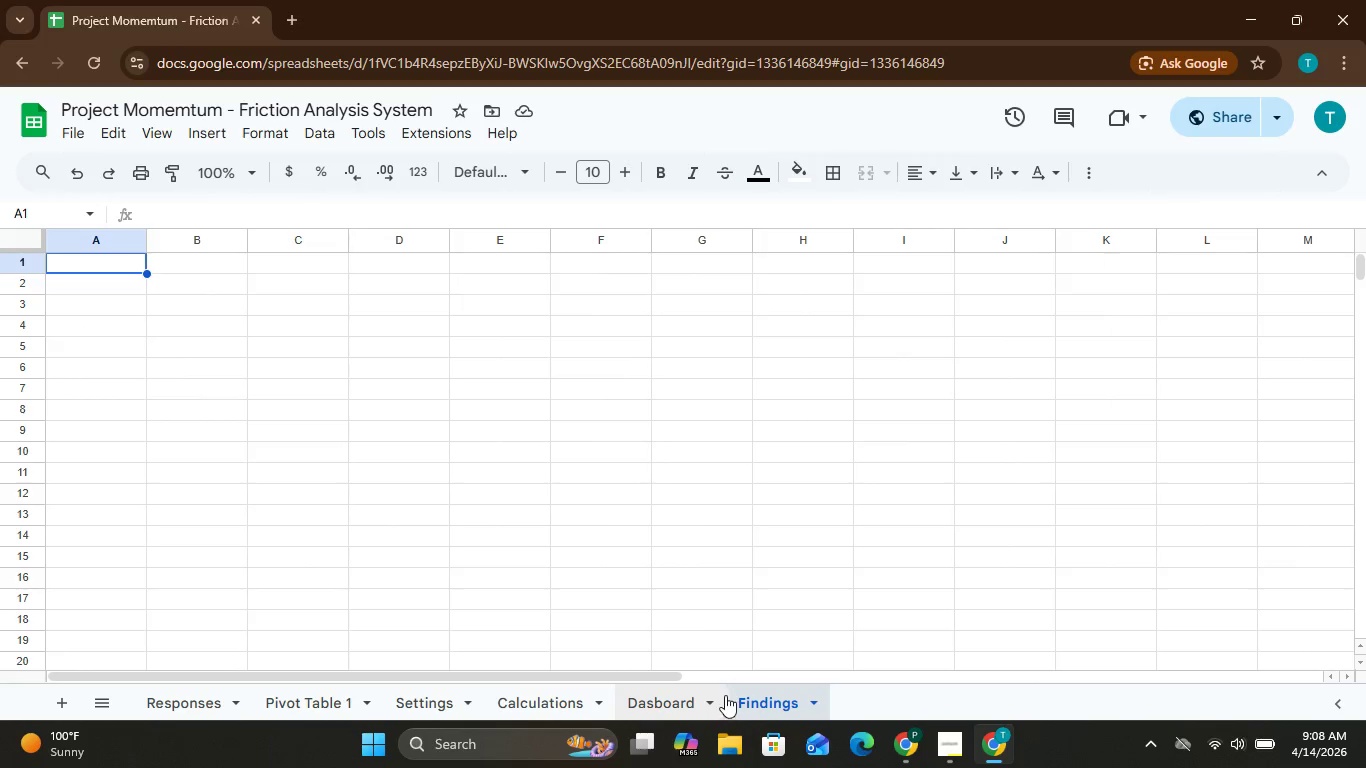 
left_click([724, 679])
 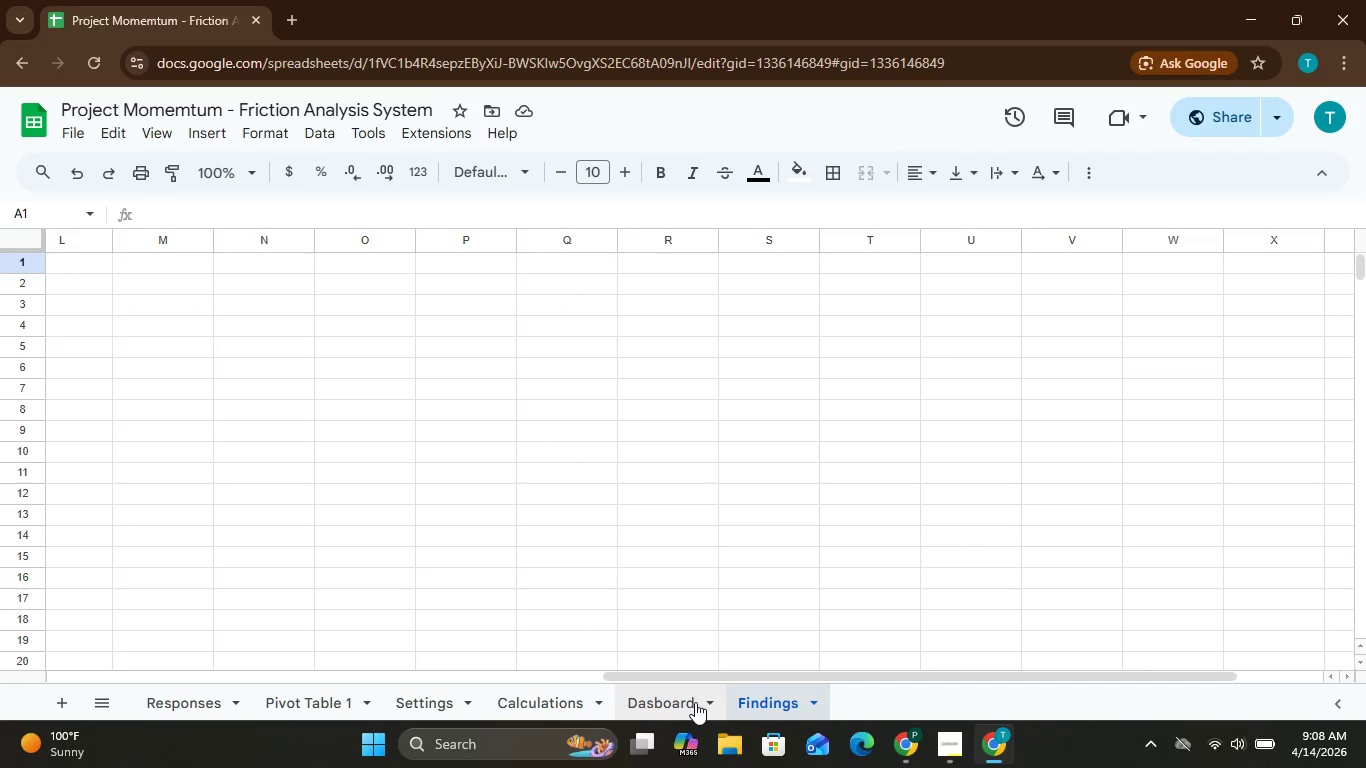 
left_click([694, 702])
 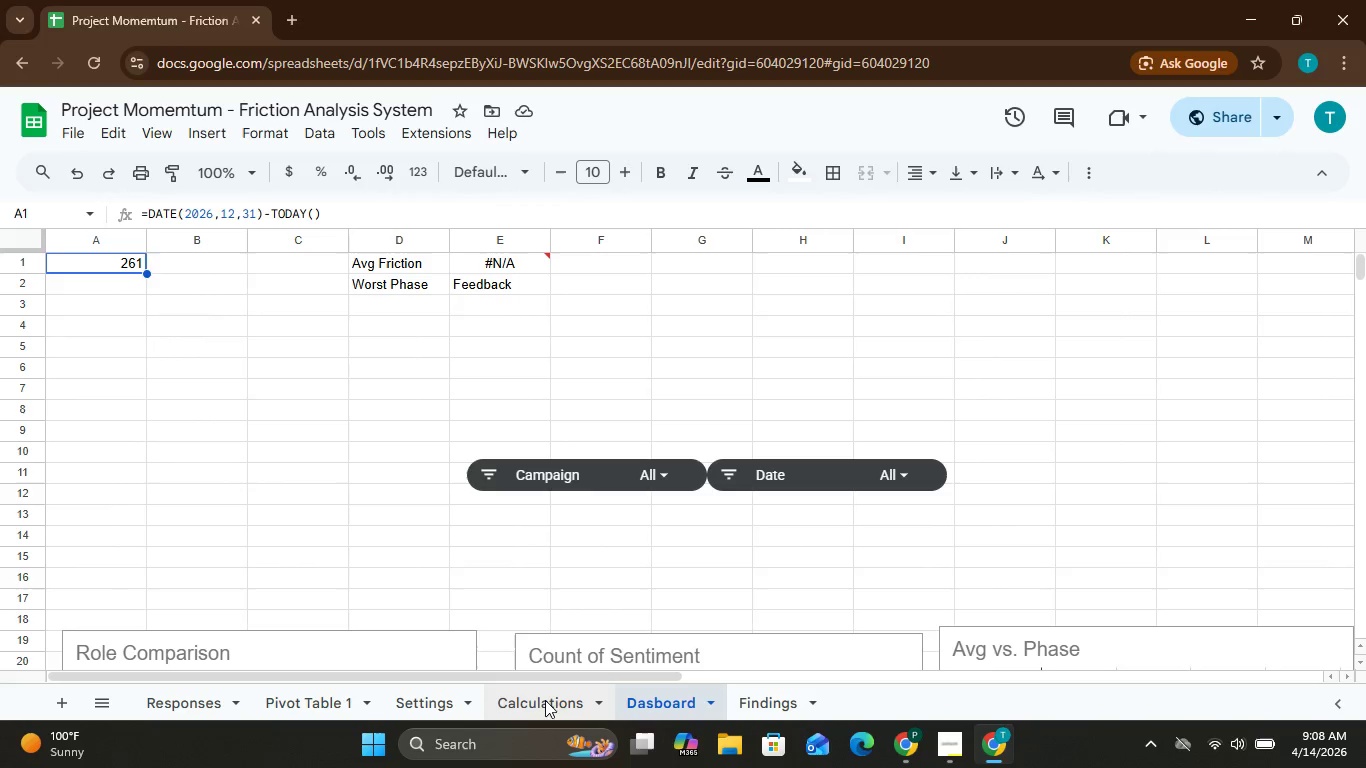 
left_click([540, 700])
 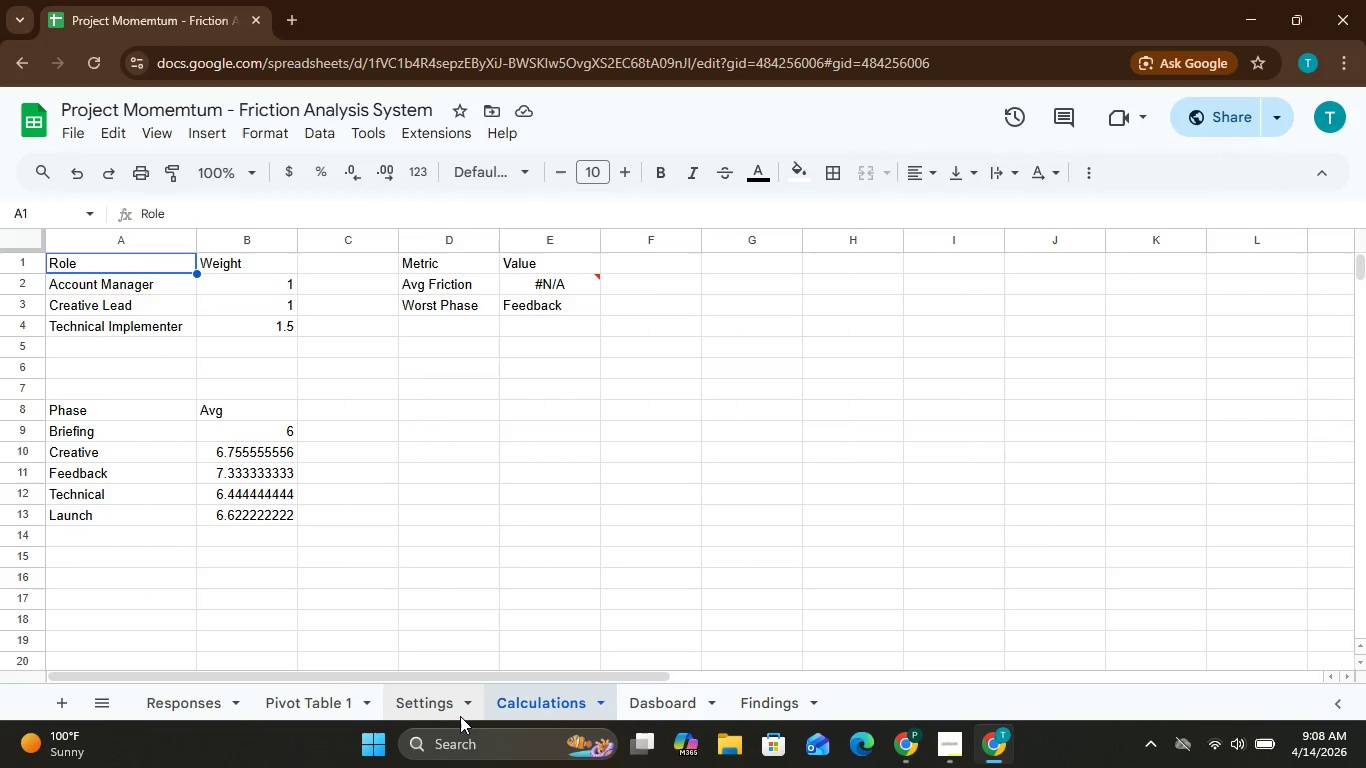 
left_click([461, 716])
 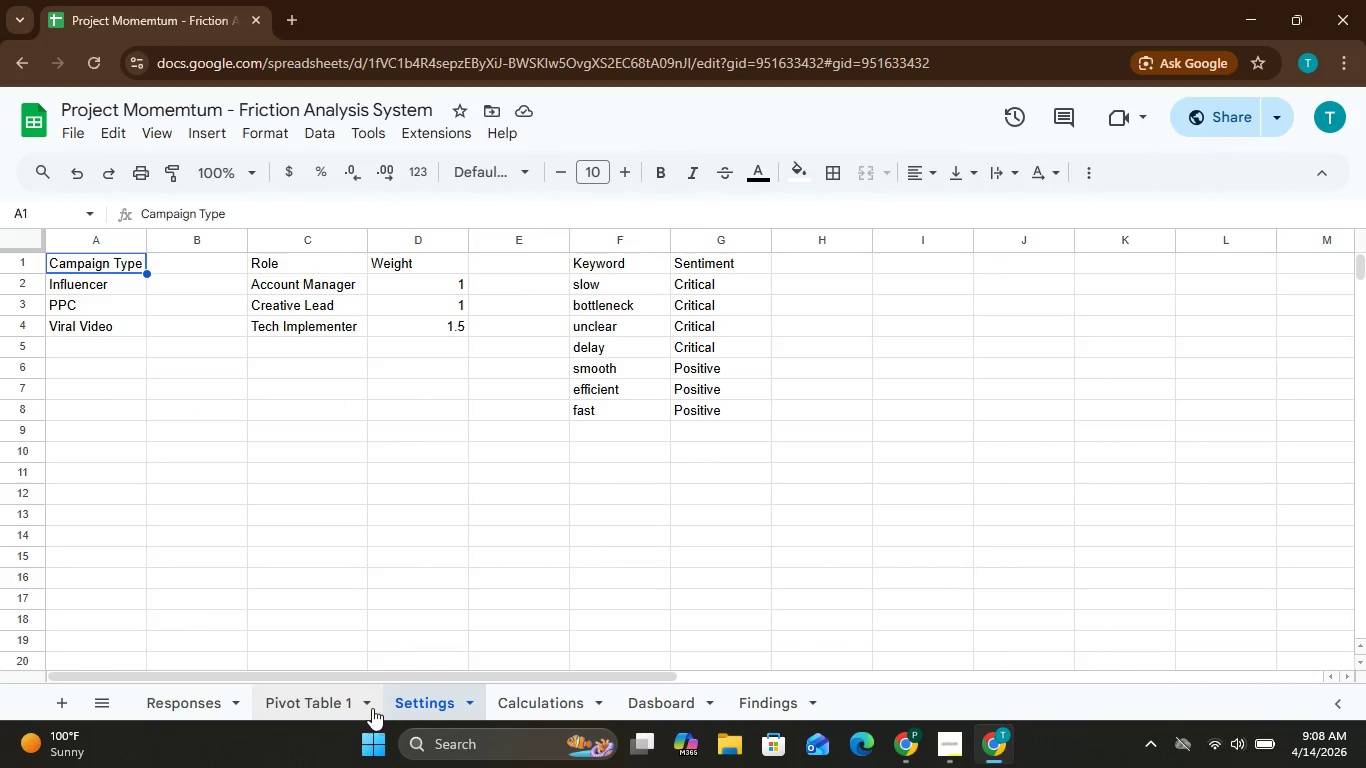 
left_click([354, 705])
 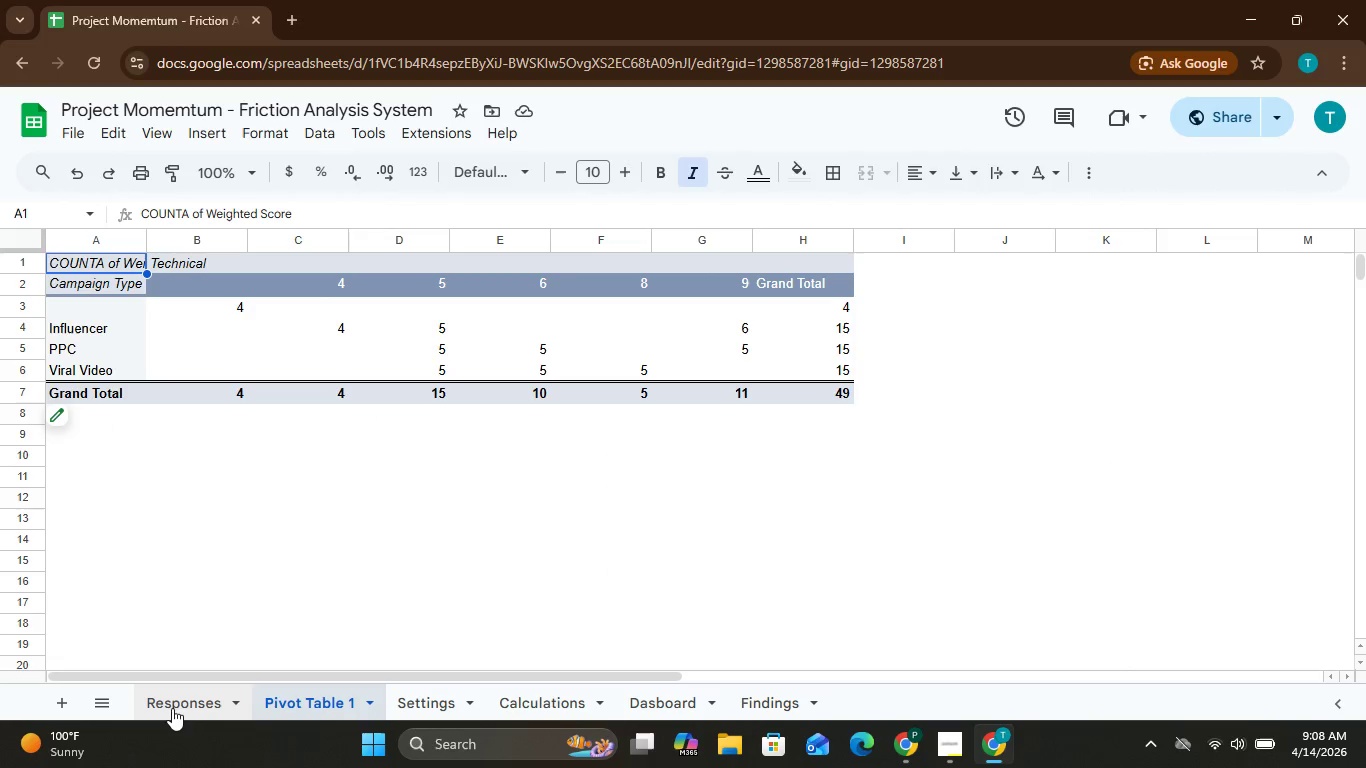 
left_click([167, 709])
 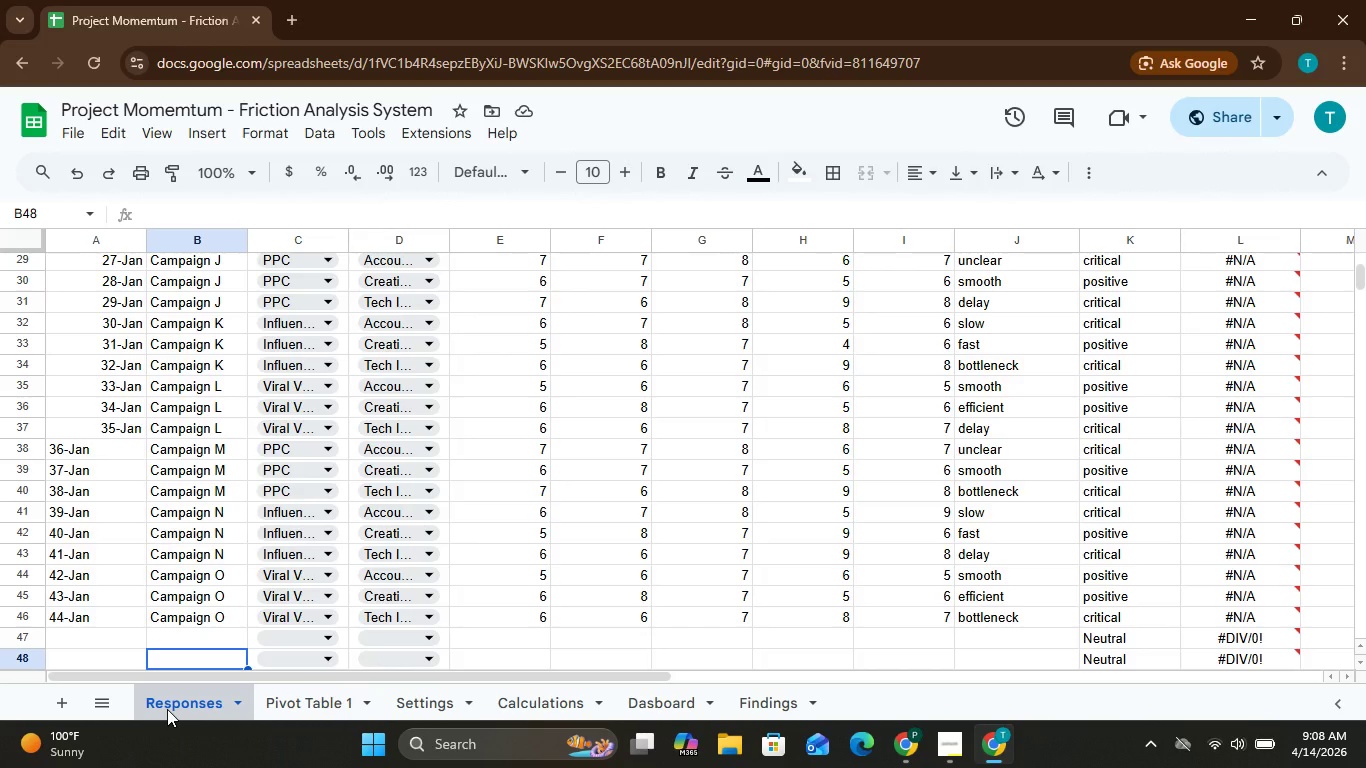 
hold_key(key=ArrowRight, duration=1.52)
 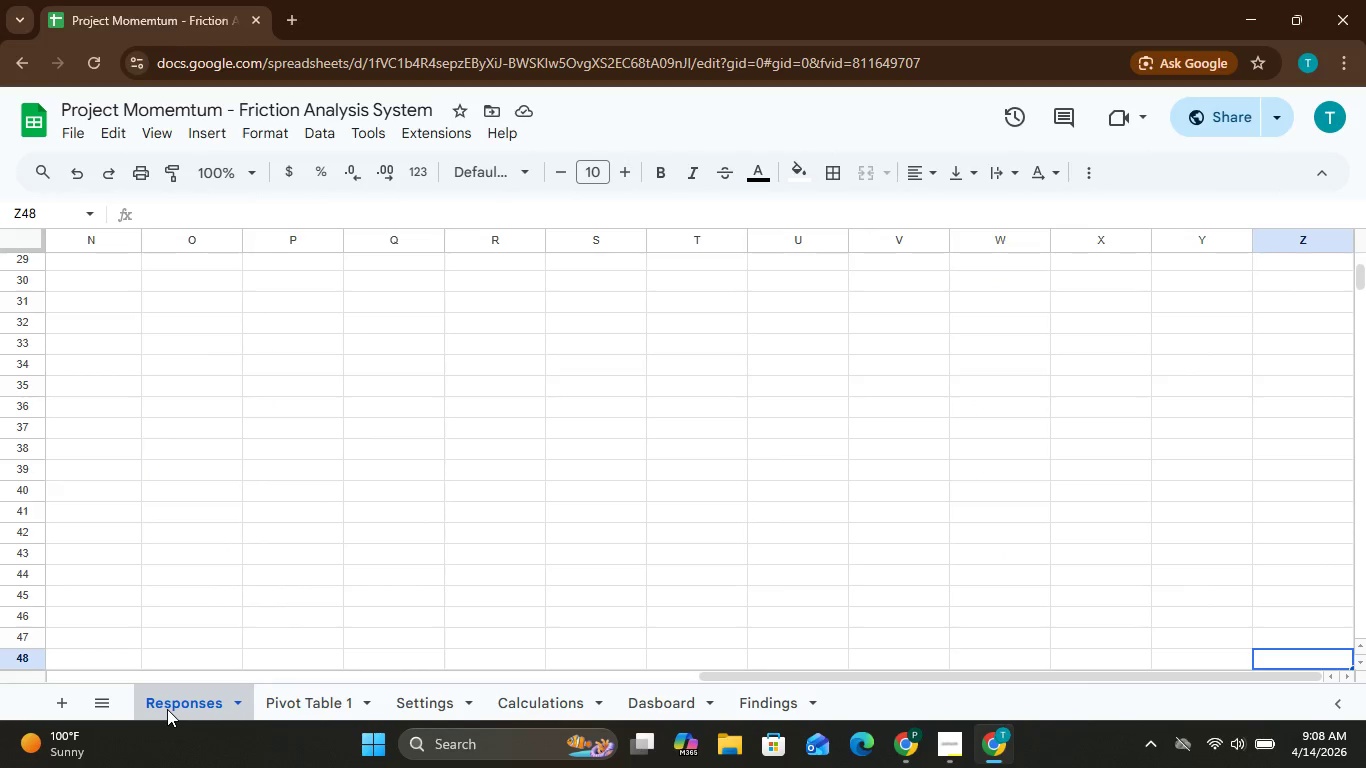 
hold_key(key=ArrowRight, duration=0.34)
 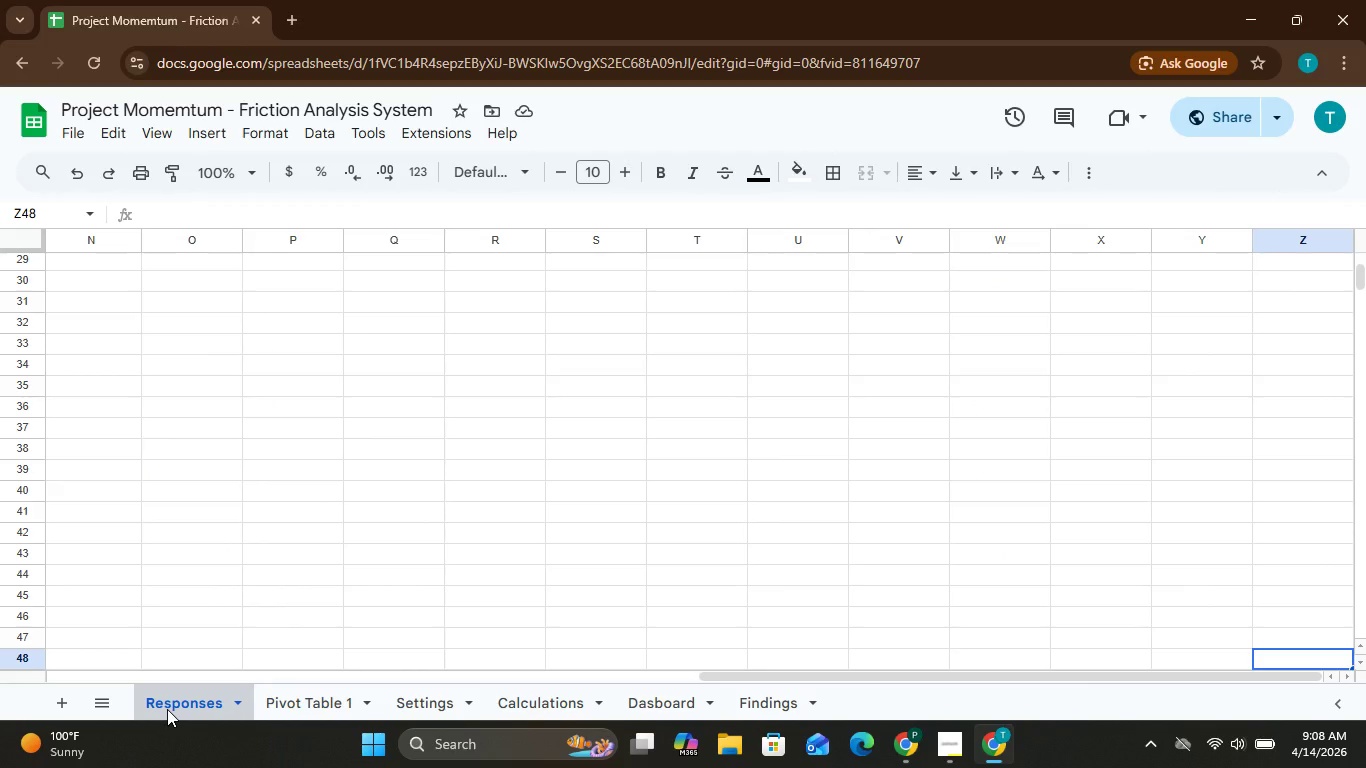 
hold_key(key=ArrowLeft, duration=1.17)
 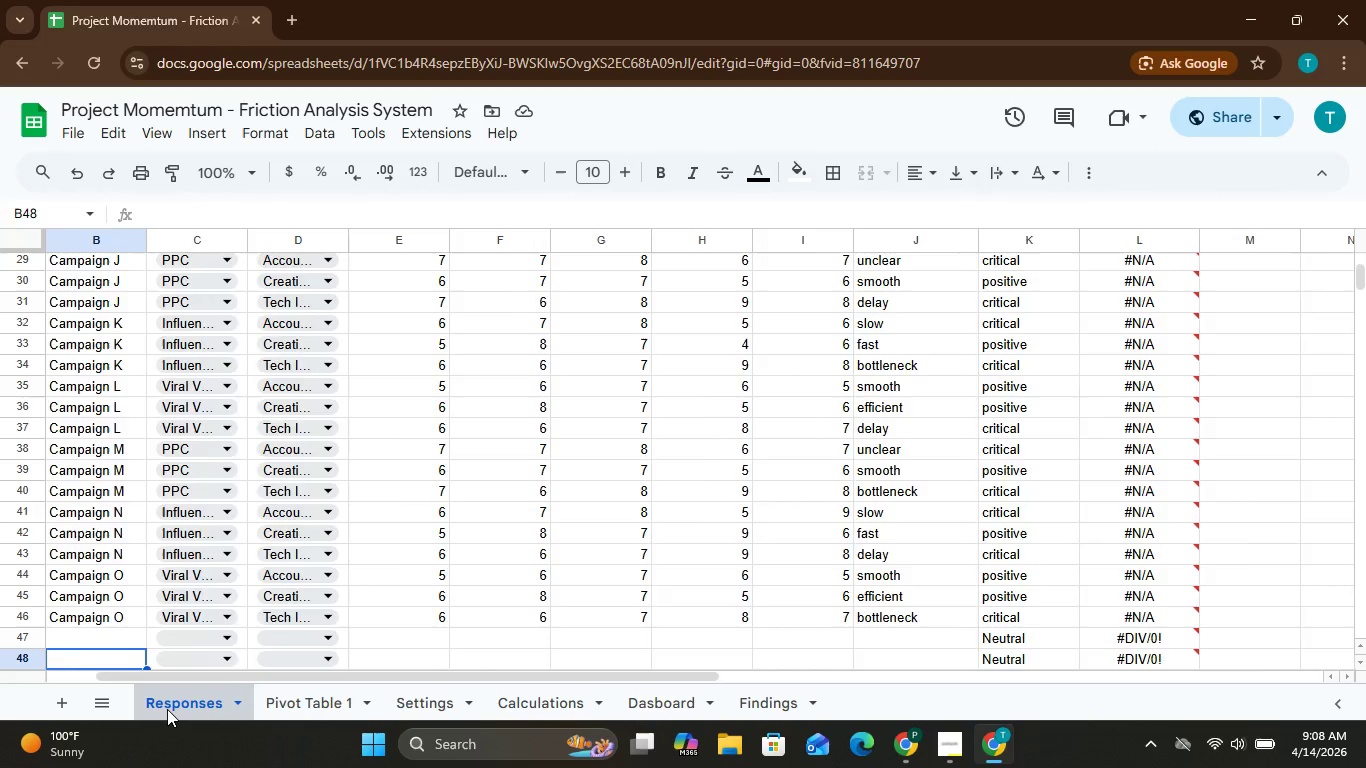 
hold_key(key=ArrowLeft, duration=0.62)
 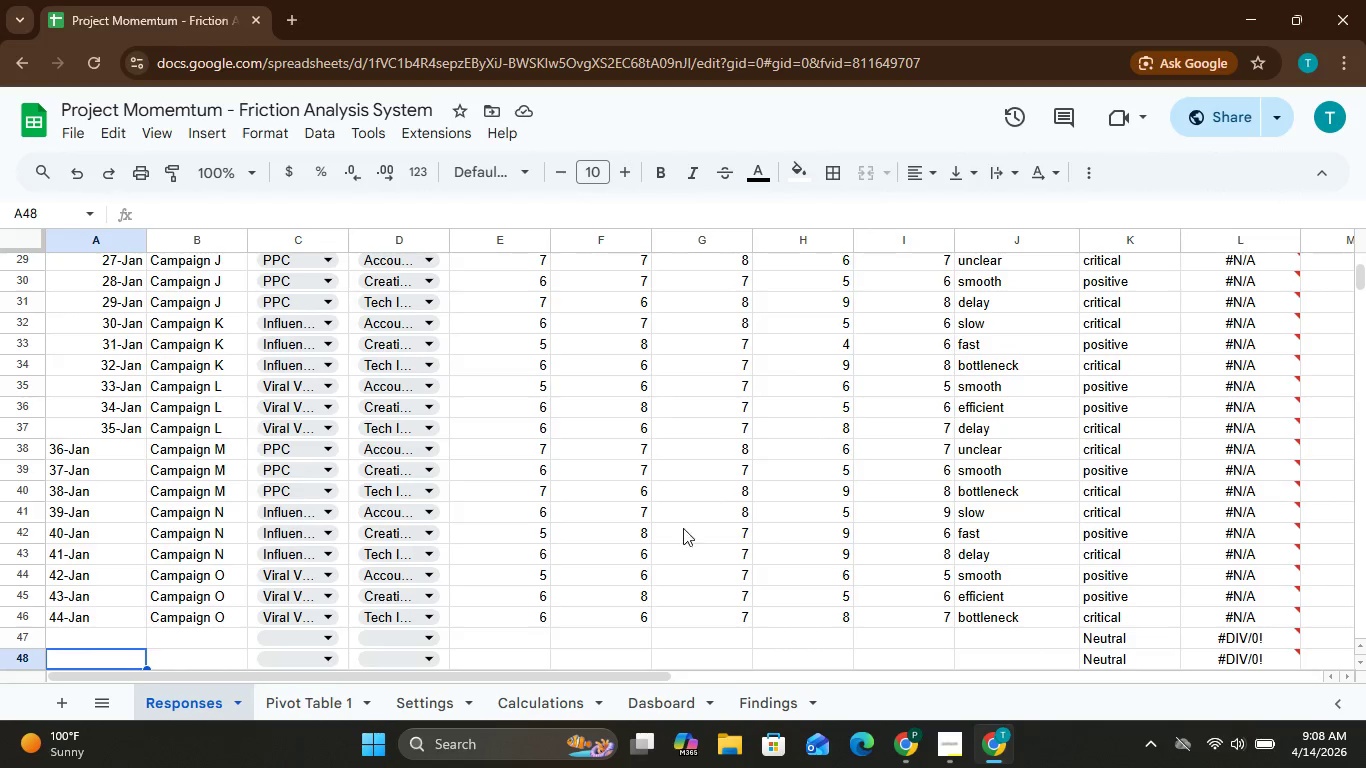 
wait(5.7)
 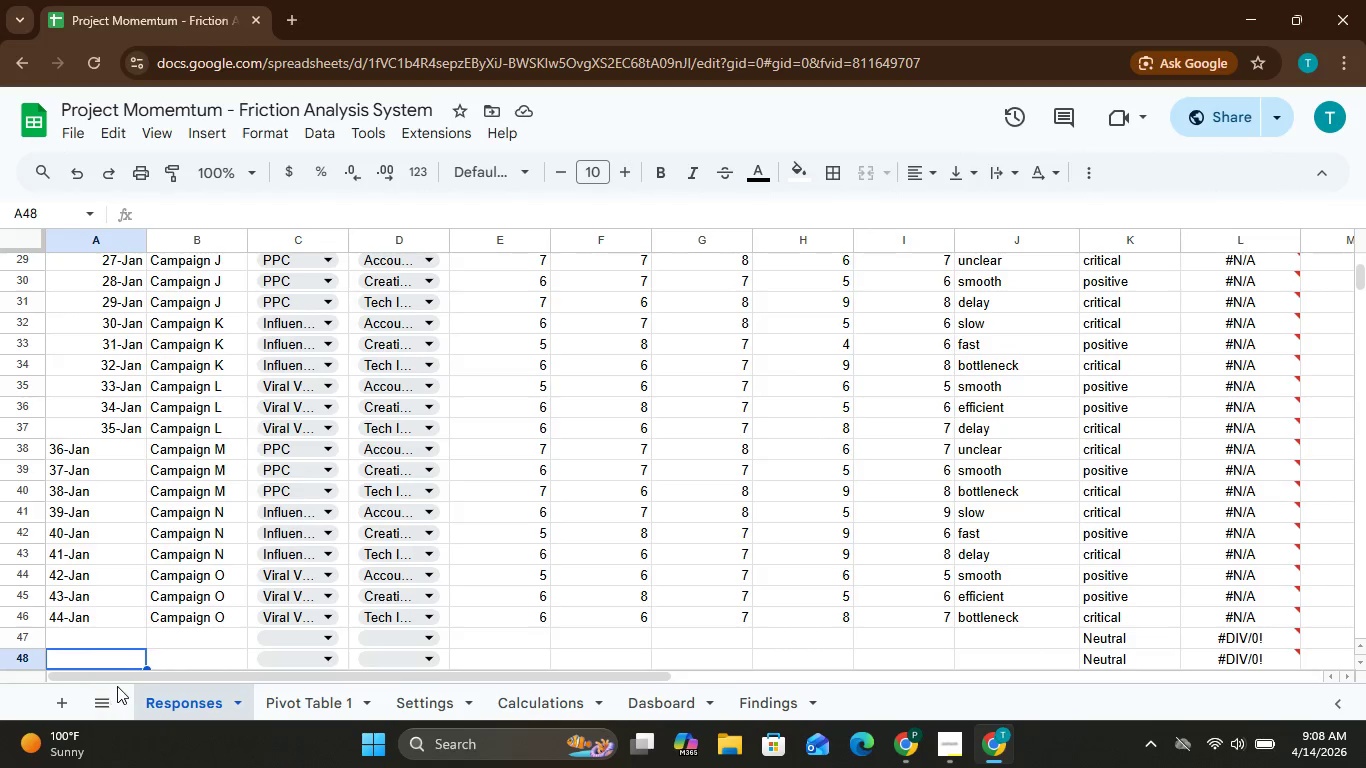 
left_click([957, 746])